 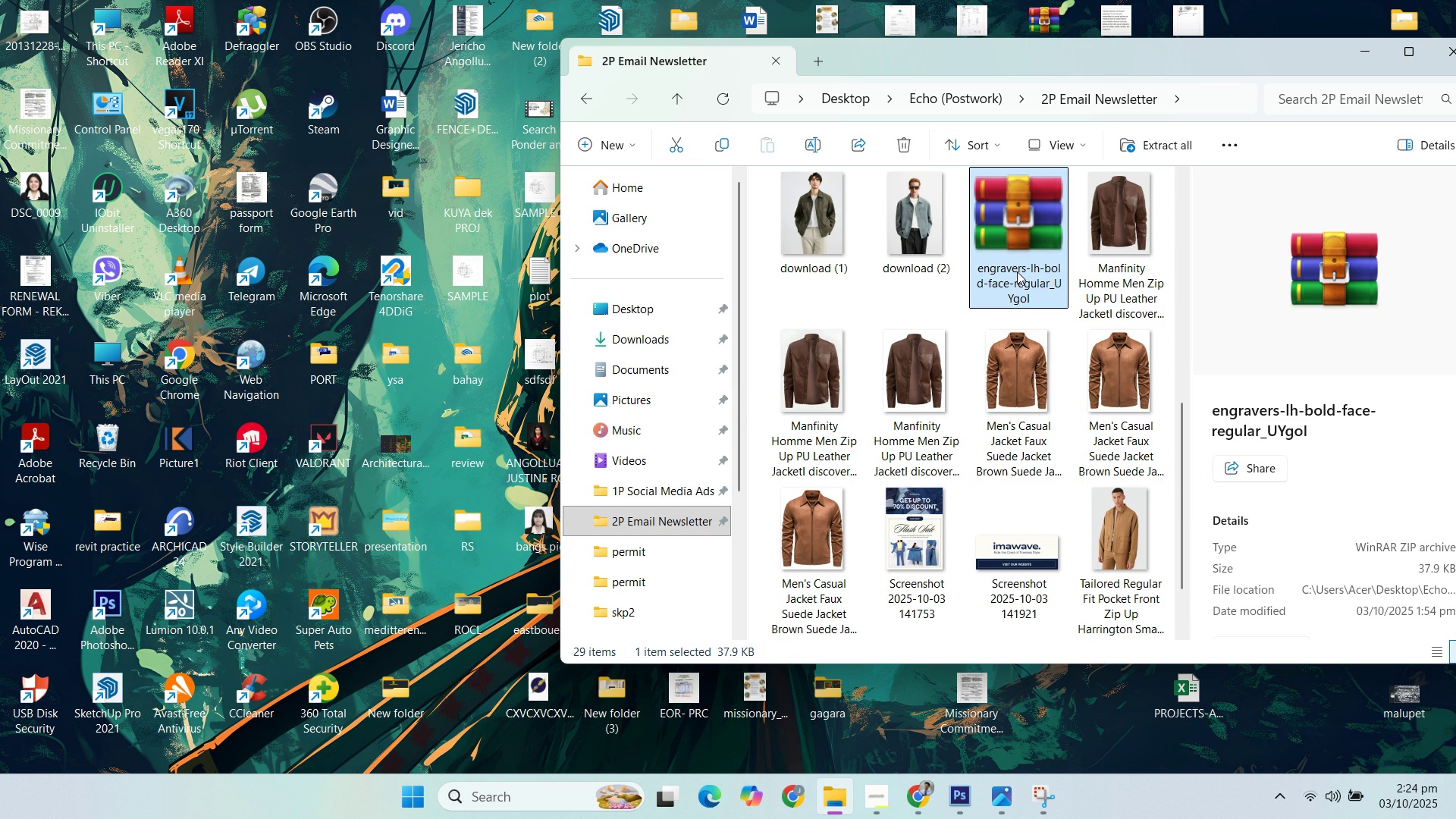 
scroll: coordinate [1026, 276], scroll_direction: down, amount: 5.0
 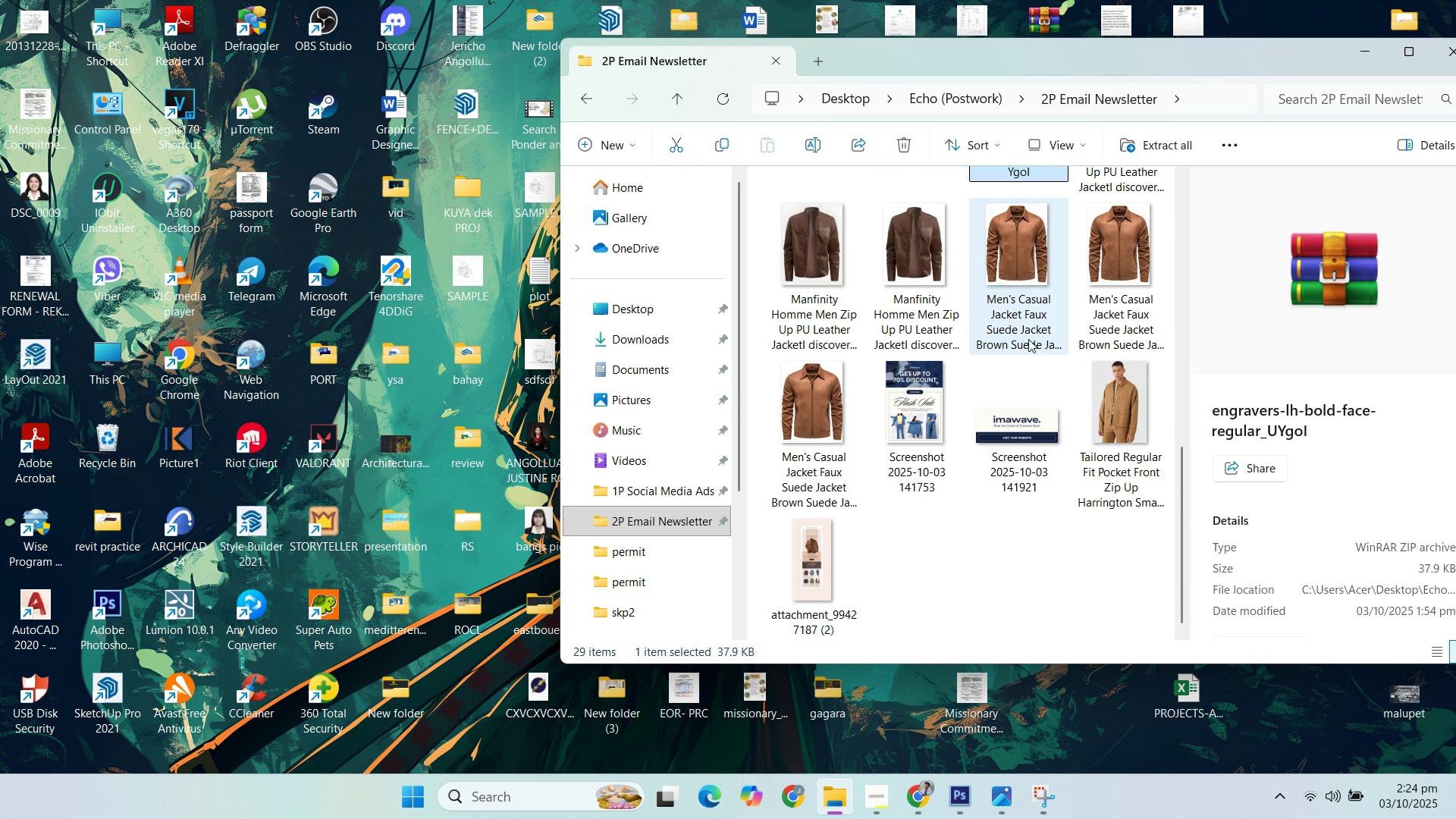 
scroll: coordinate [1022, 380], scroll_direction: up, amount: 12.0
 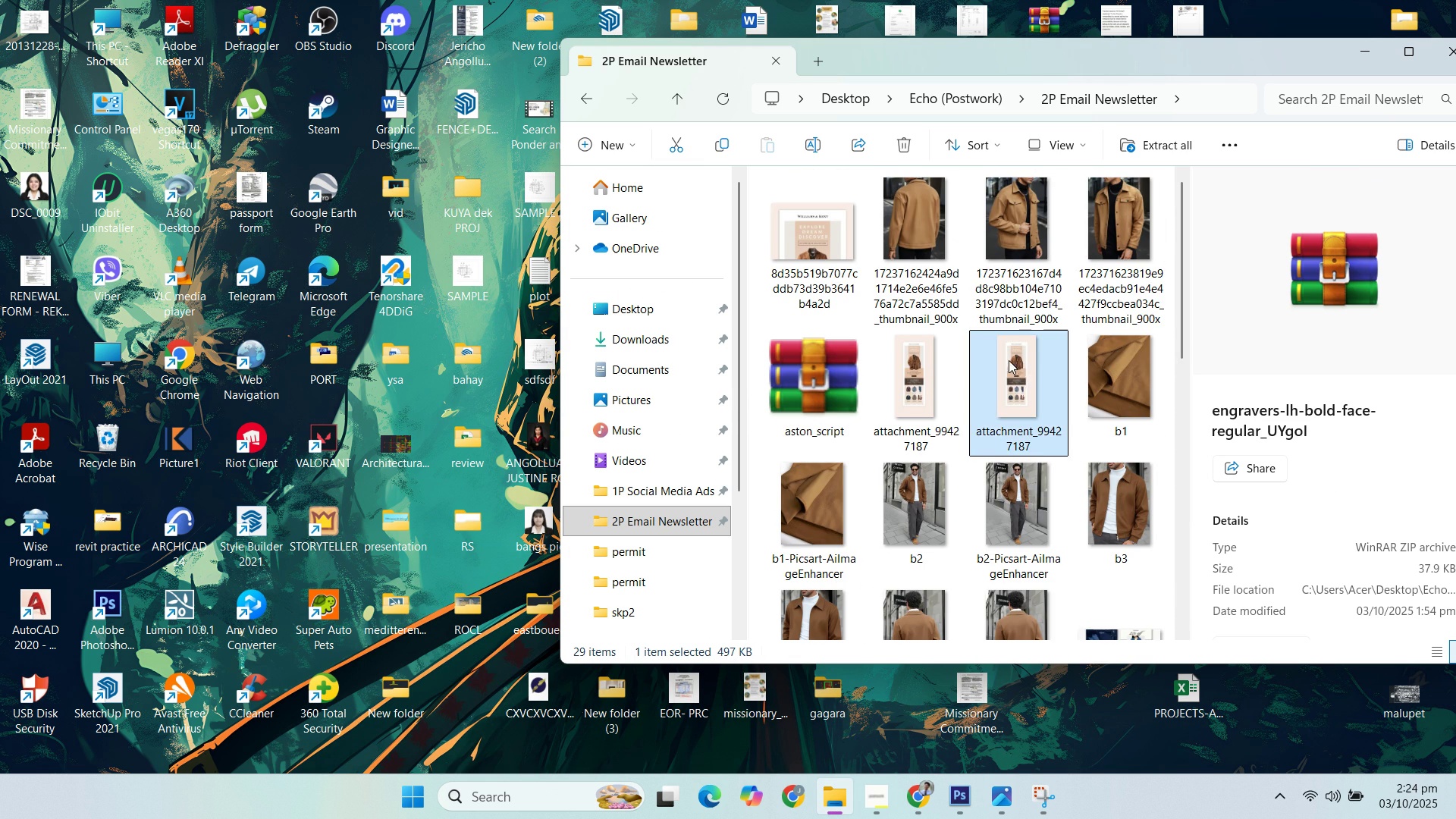 
left_click([1009, 360])
 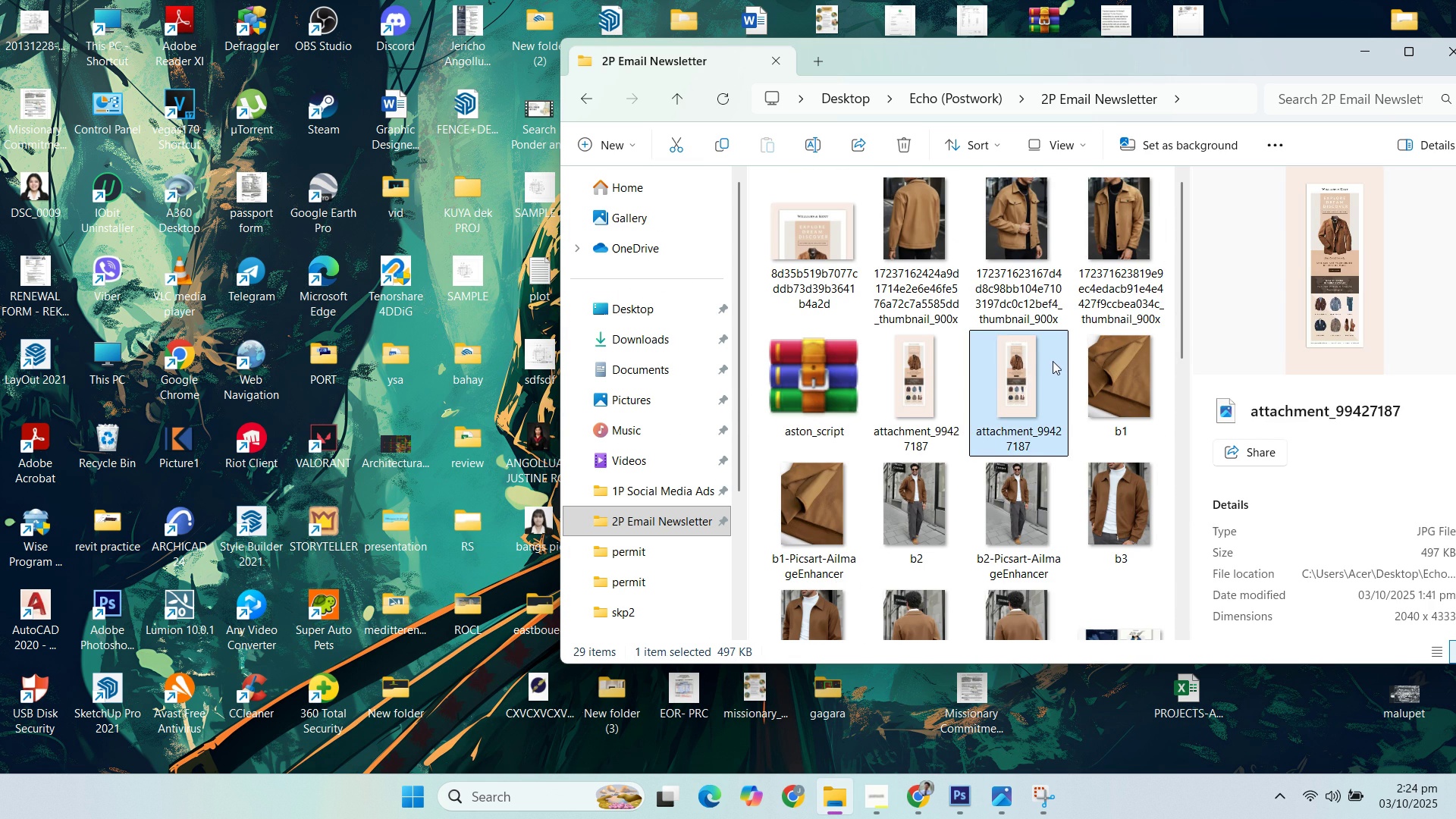 
scroll: coordinate [1056, 360], scroll_direction: down, amount: 5.0
 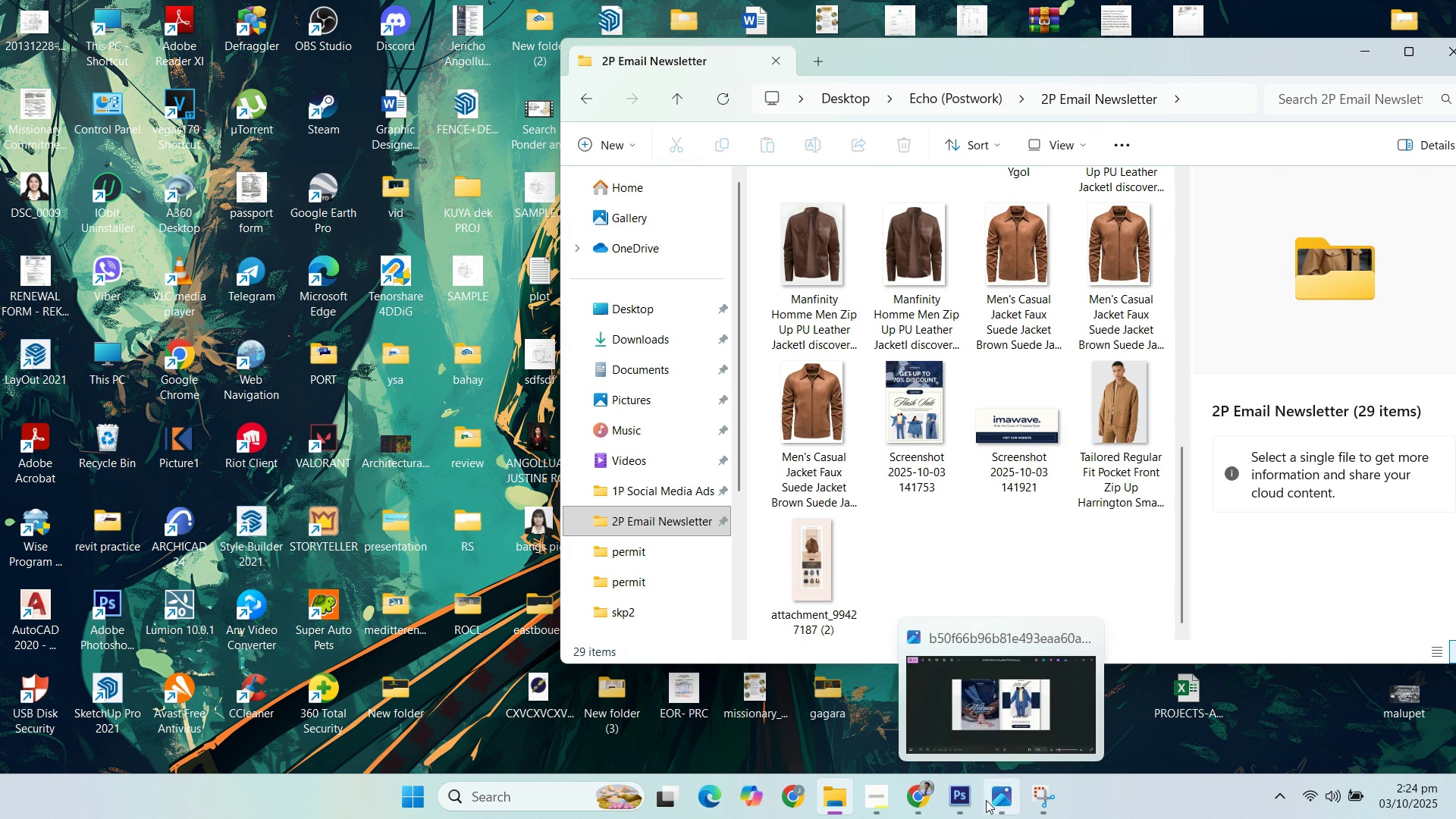 
left_click([971, 794])
 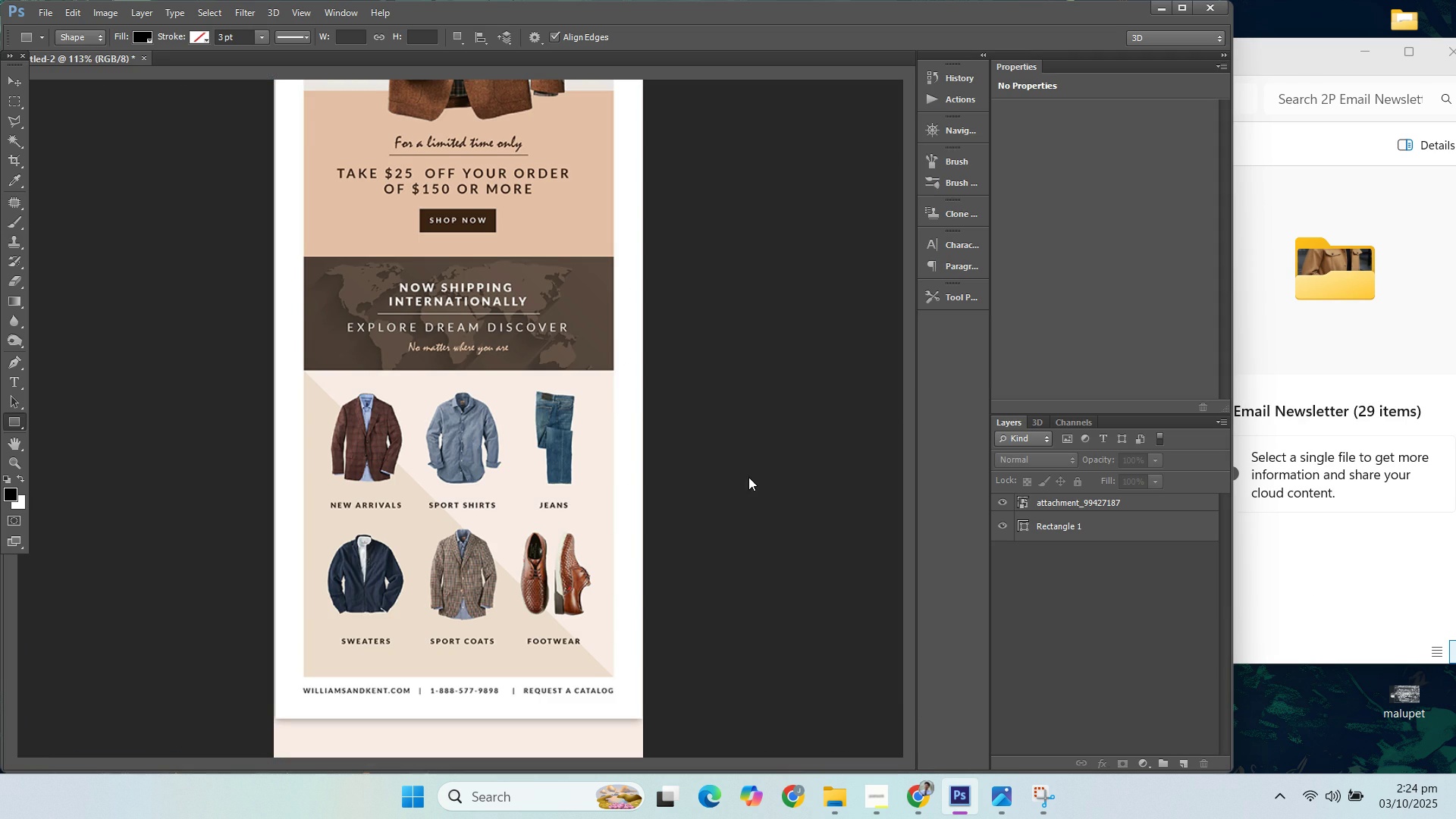 
scroll: coordinate [506, 356], scroll_direction: up, amount: 18.0
 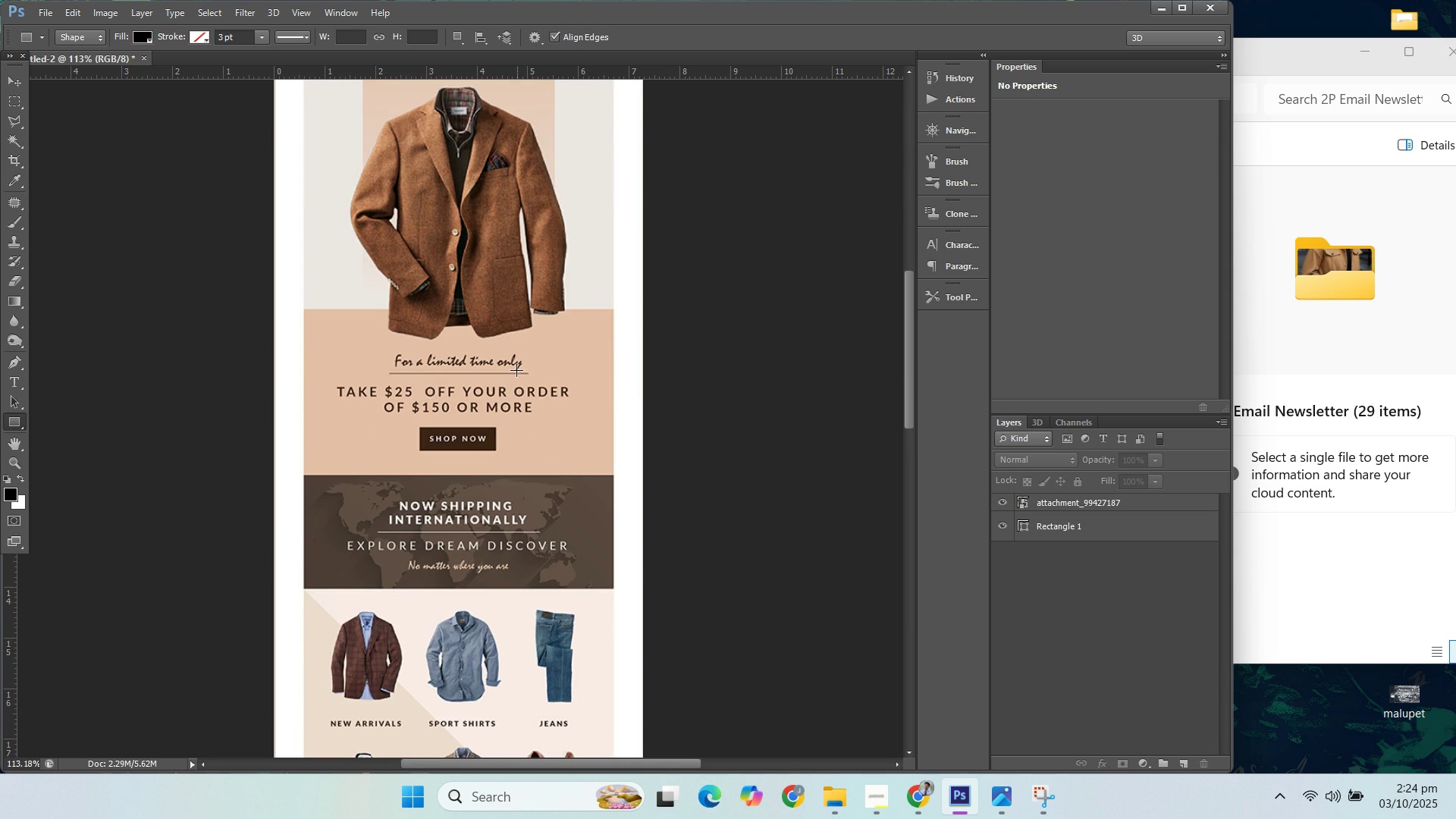 
scroll: coordinate [864, 371], scroll_direction: down, amount: 19.0
 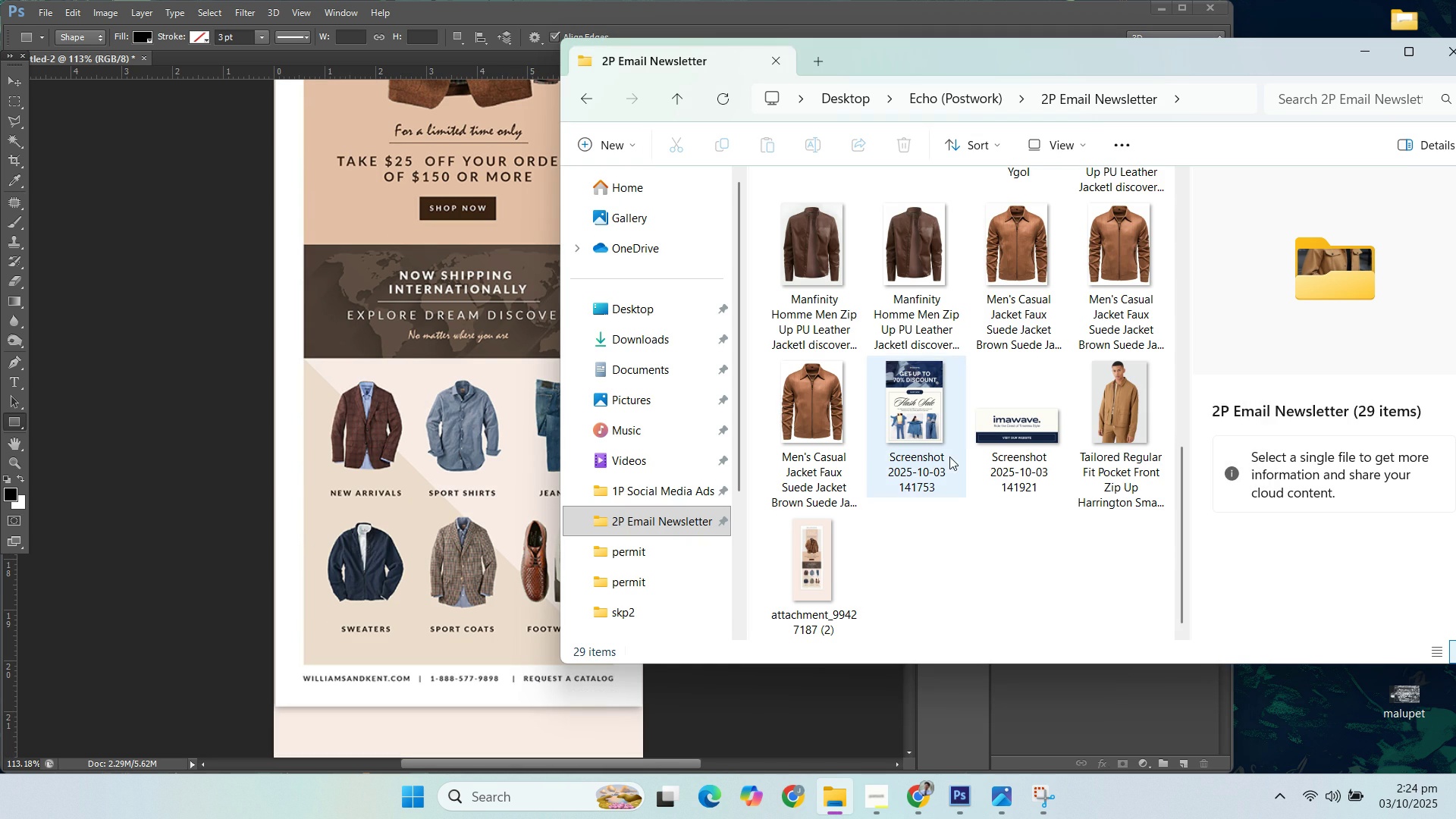 
double_click([948, 451])